 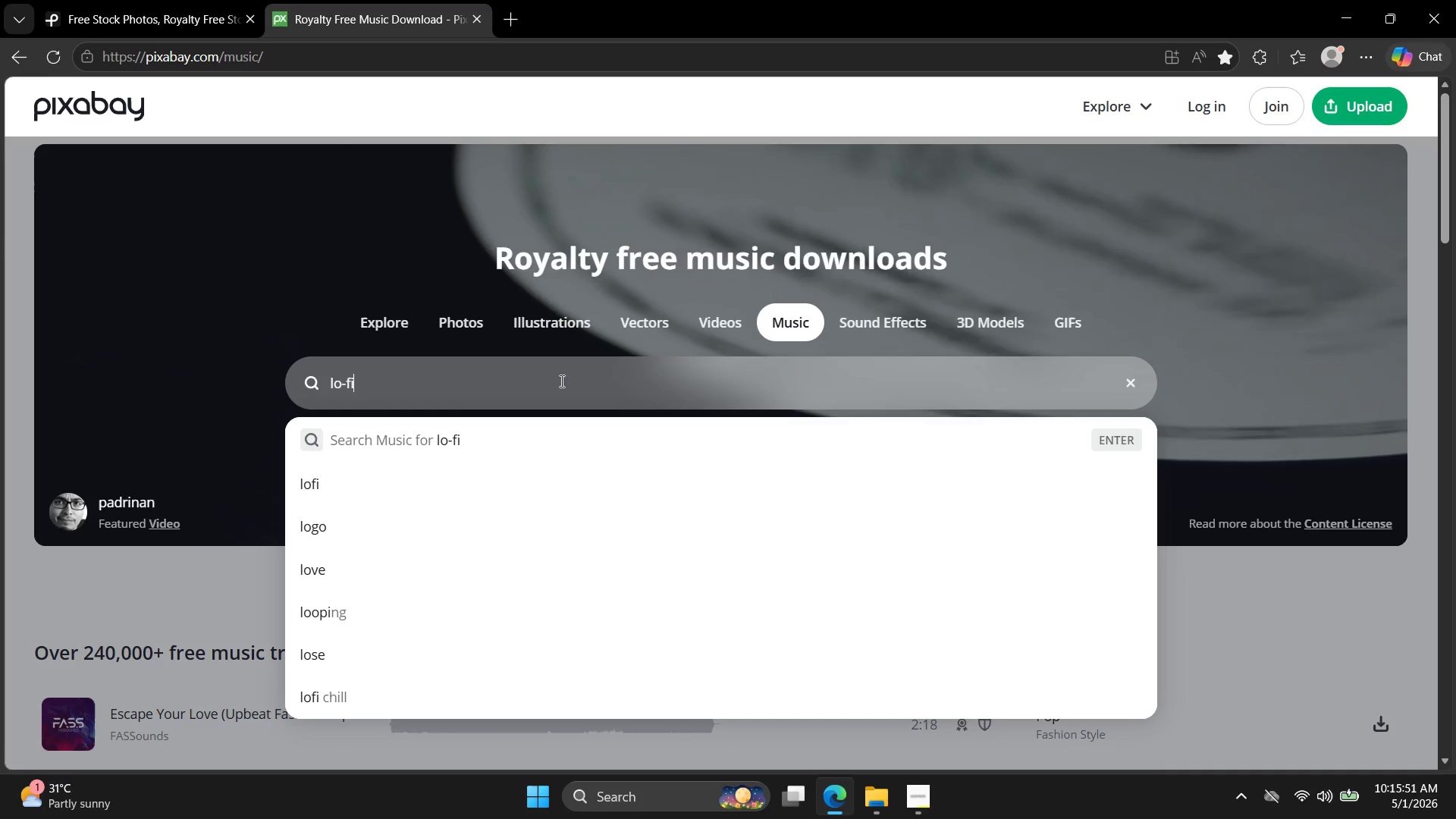 
key(Enter)
 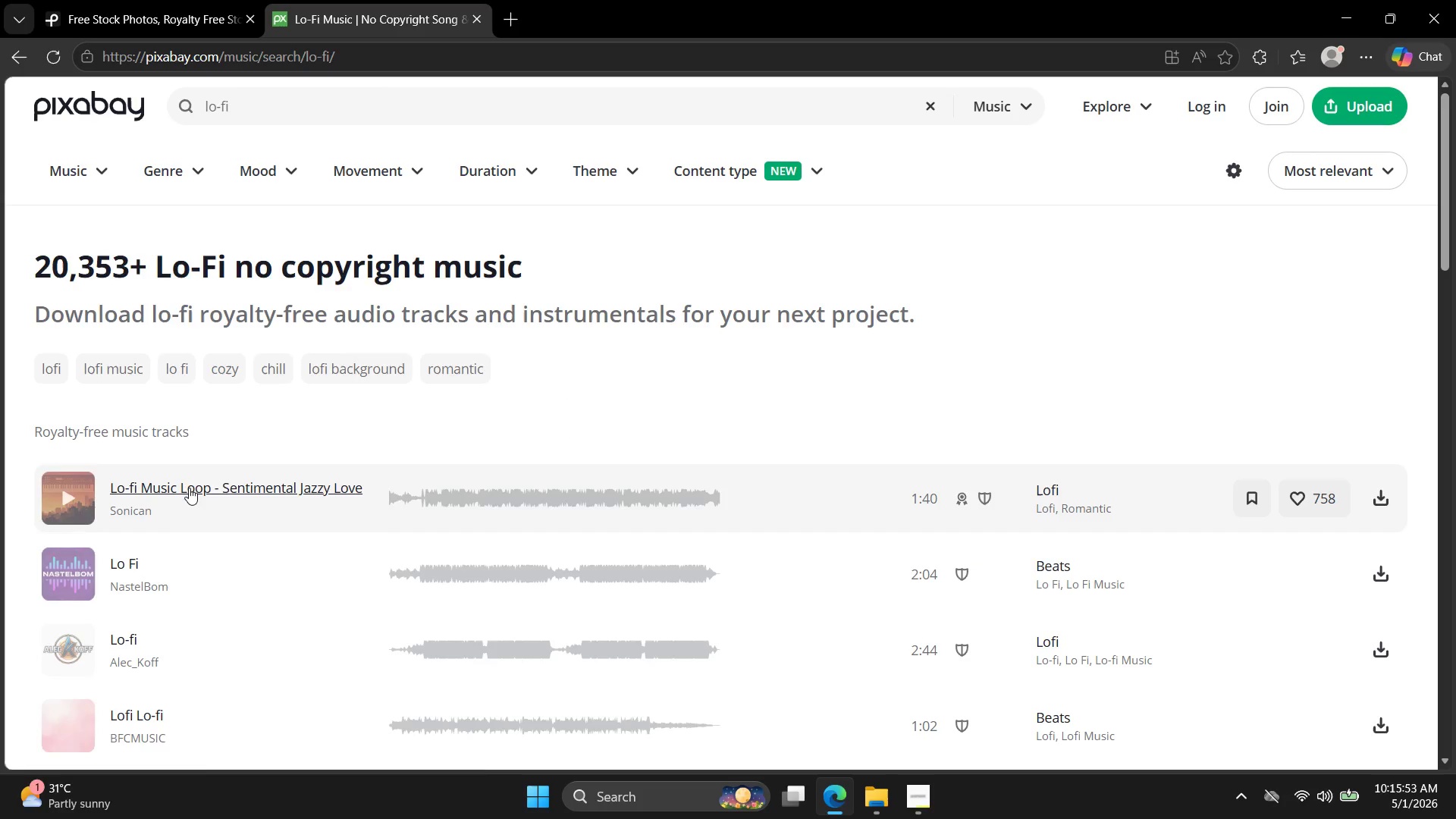 
left_click([46, 587])
 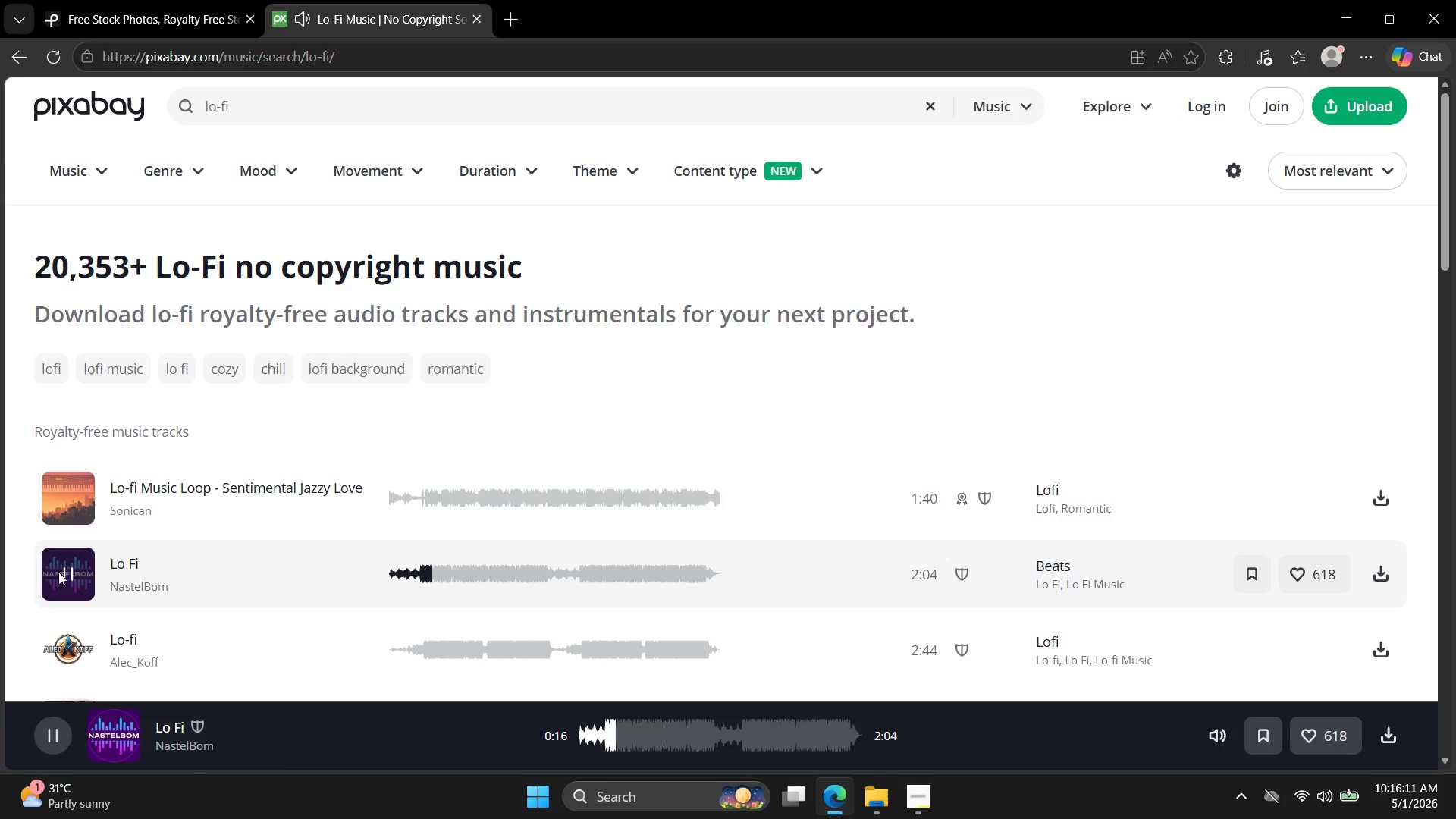 
wait(22.19)
 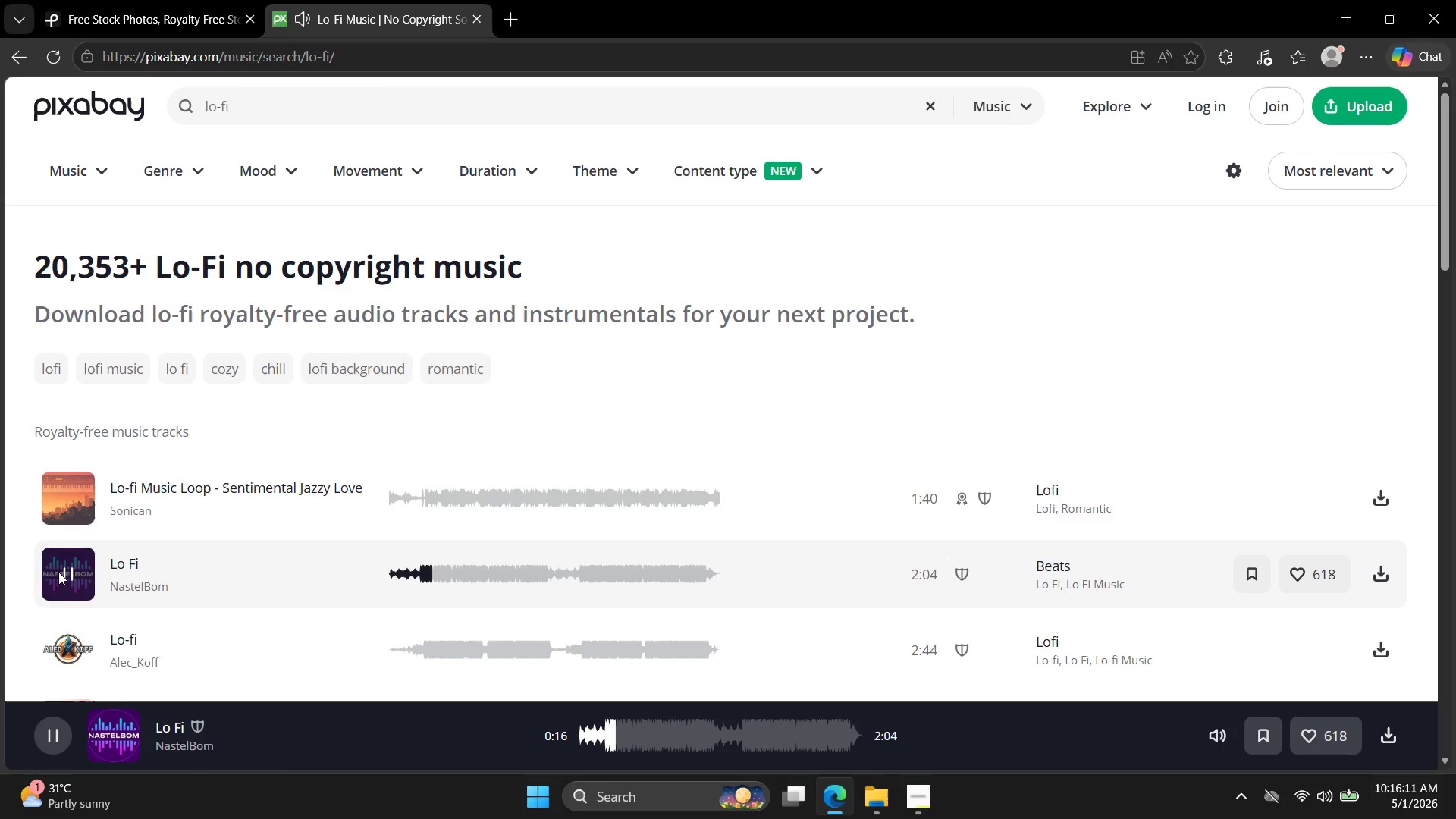 
scroll: coordinate [199, 460], scroll_direction: down, amount: 13.0
 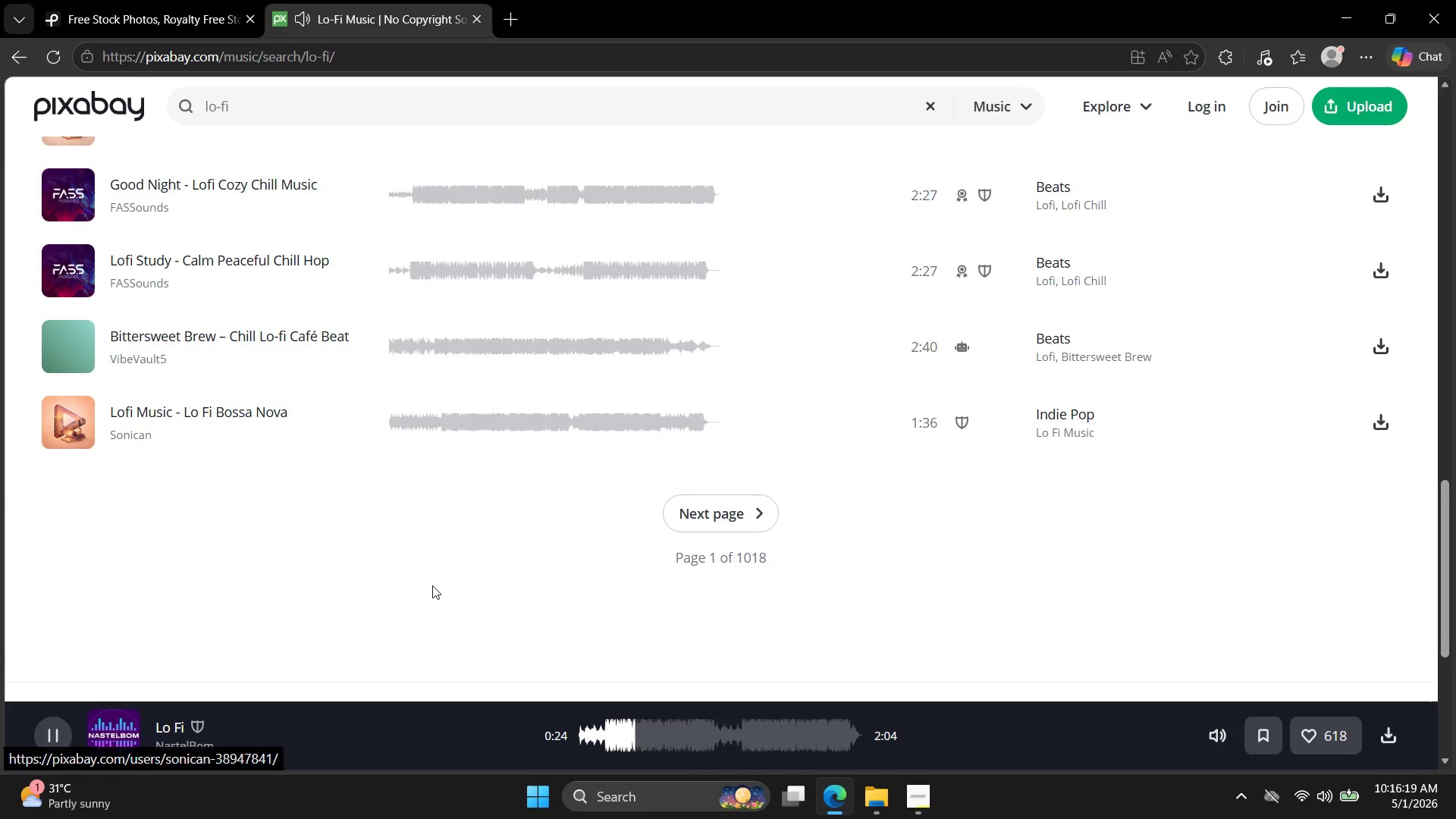 
left_click([693, 498])
 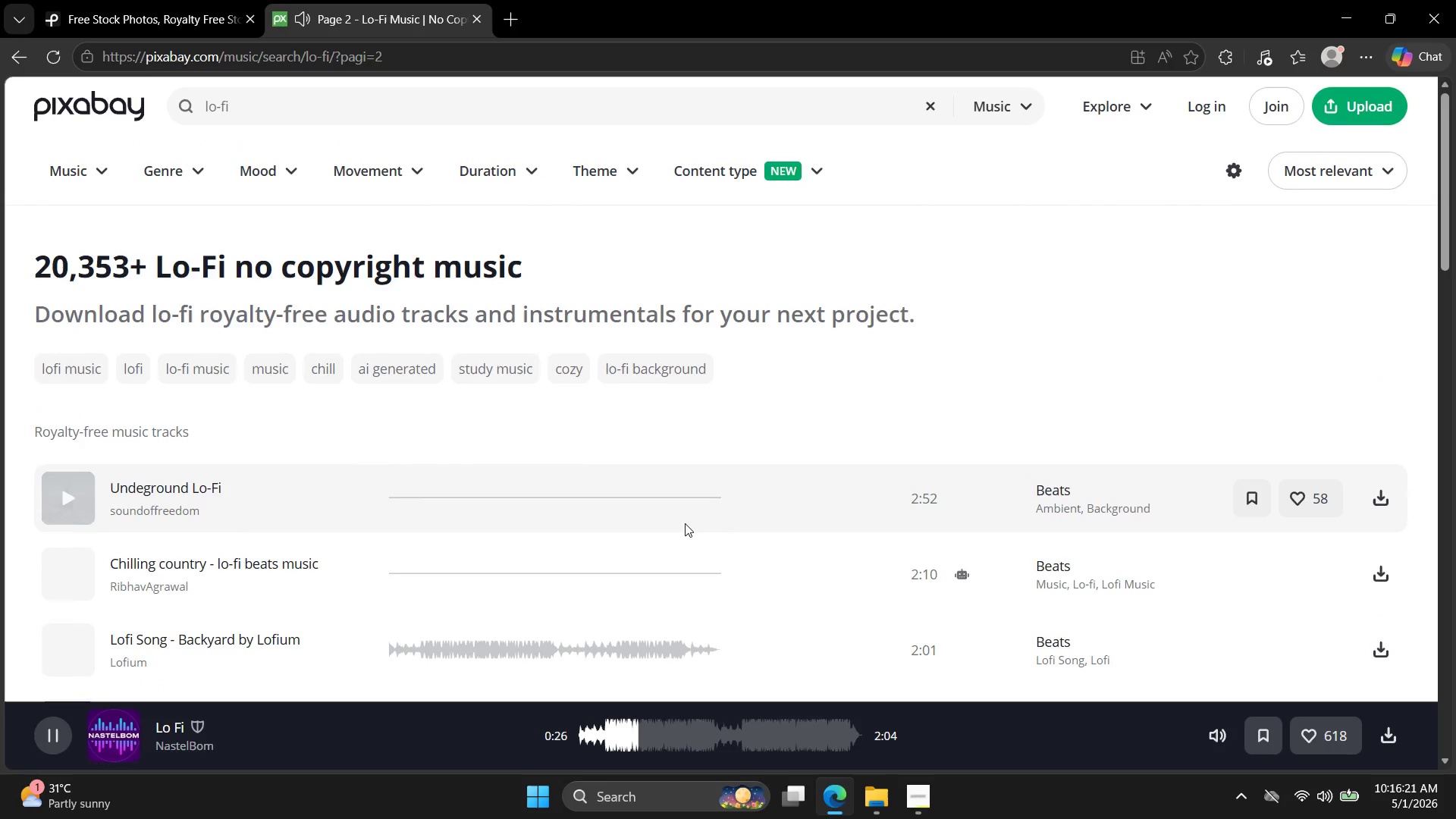 
scroll: coordinate [675, 533], scroll_direction: down, amount: 13.0
 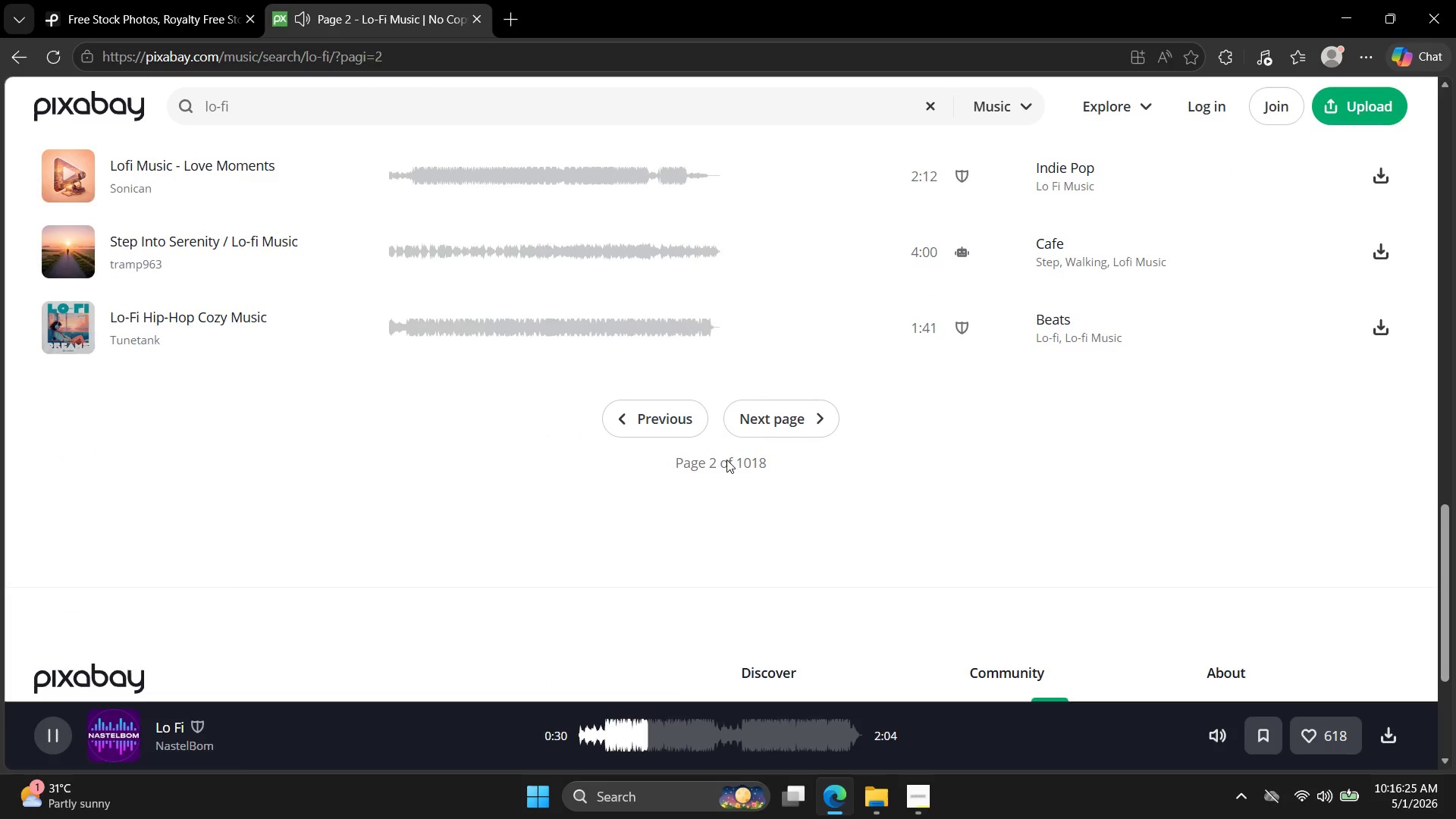 
left_click([786, 428])
 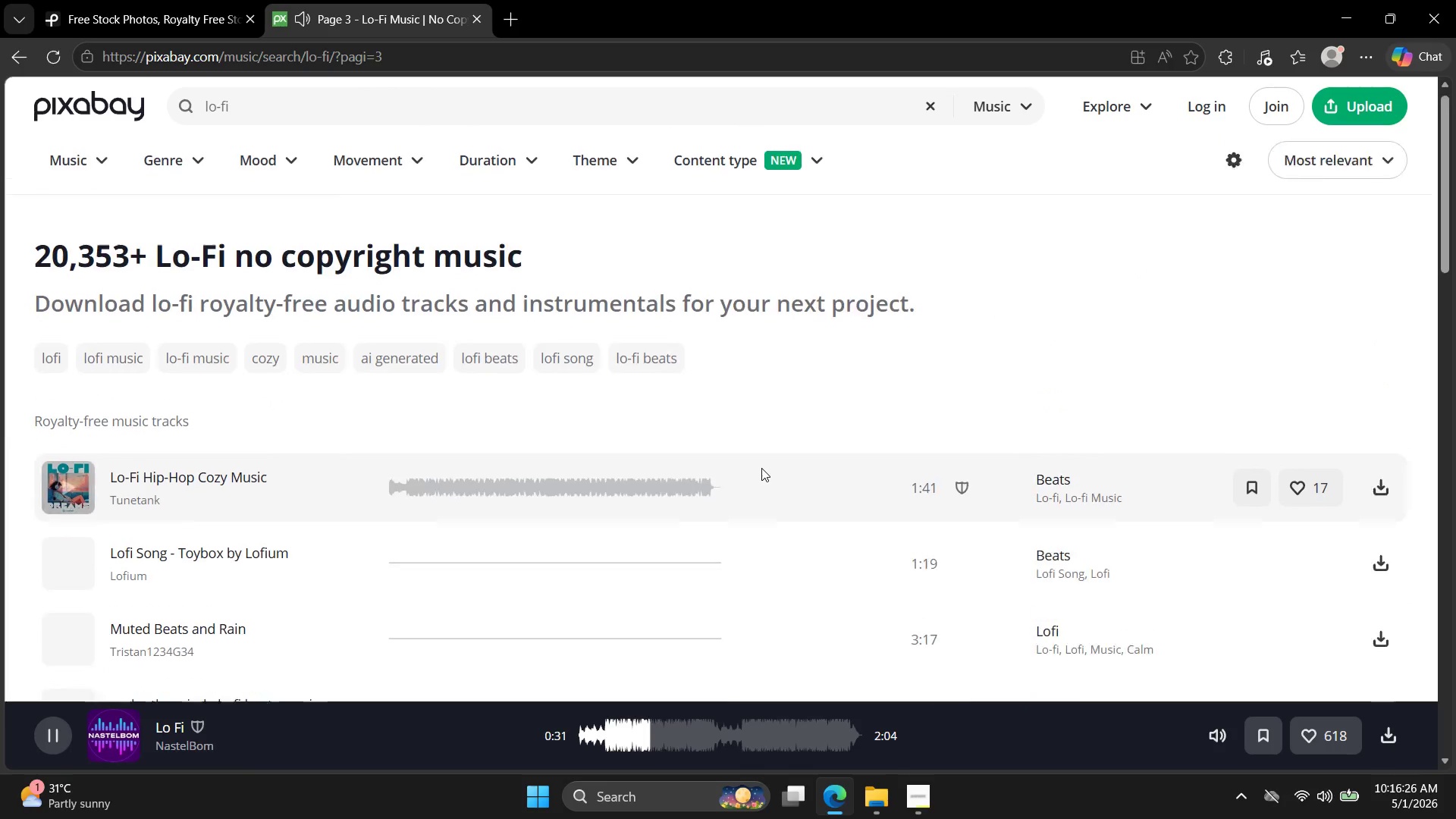 
scroll: coordinate [759, 473], scroll_direction: down, amount: 6.0
 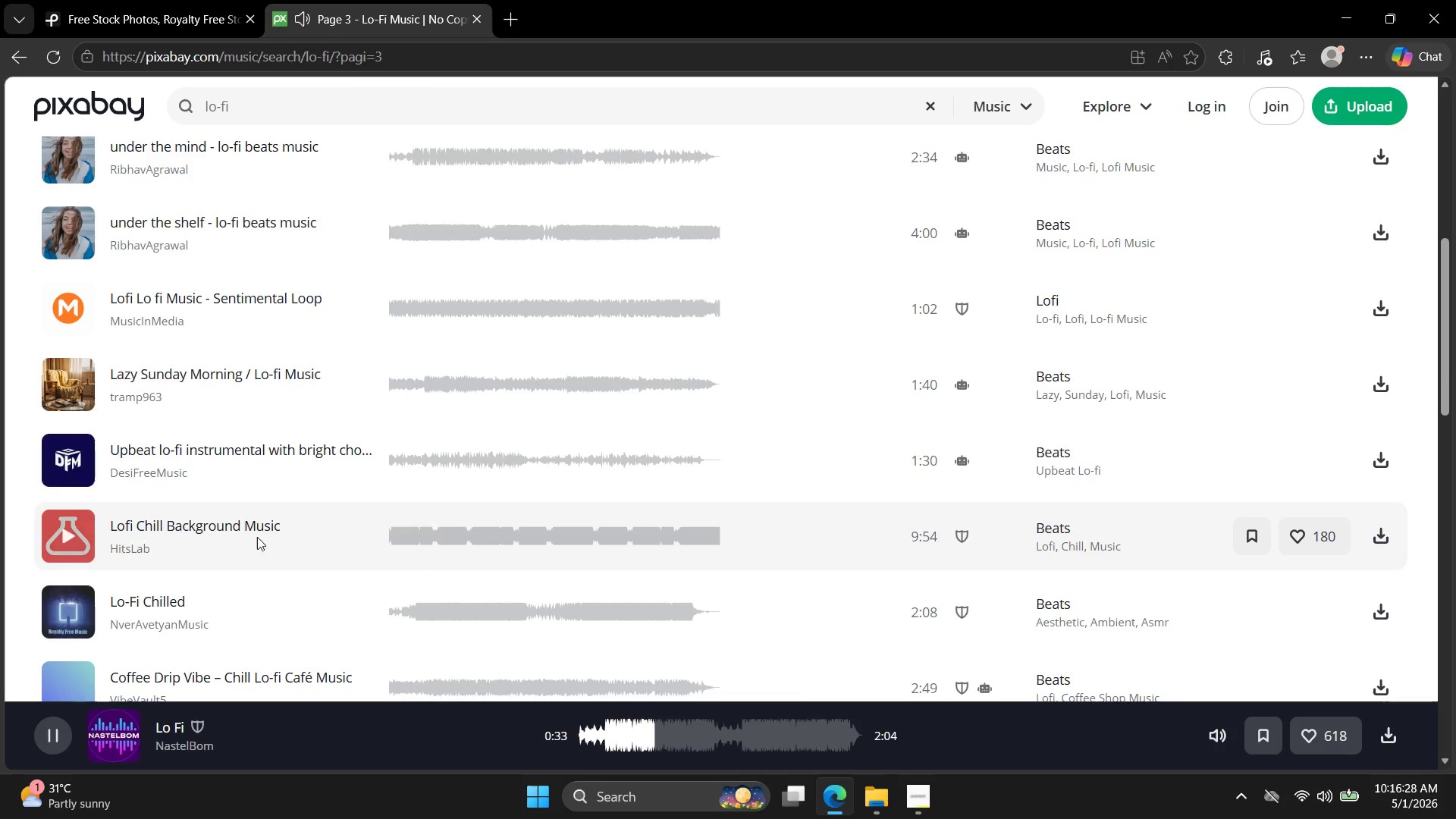 
left_click([61, 531])
 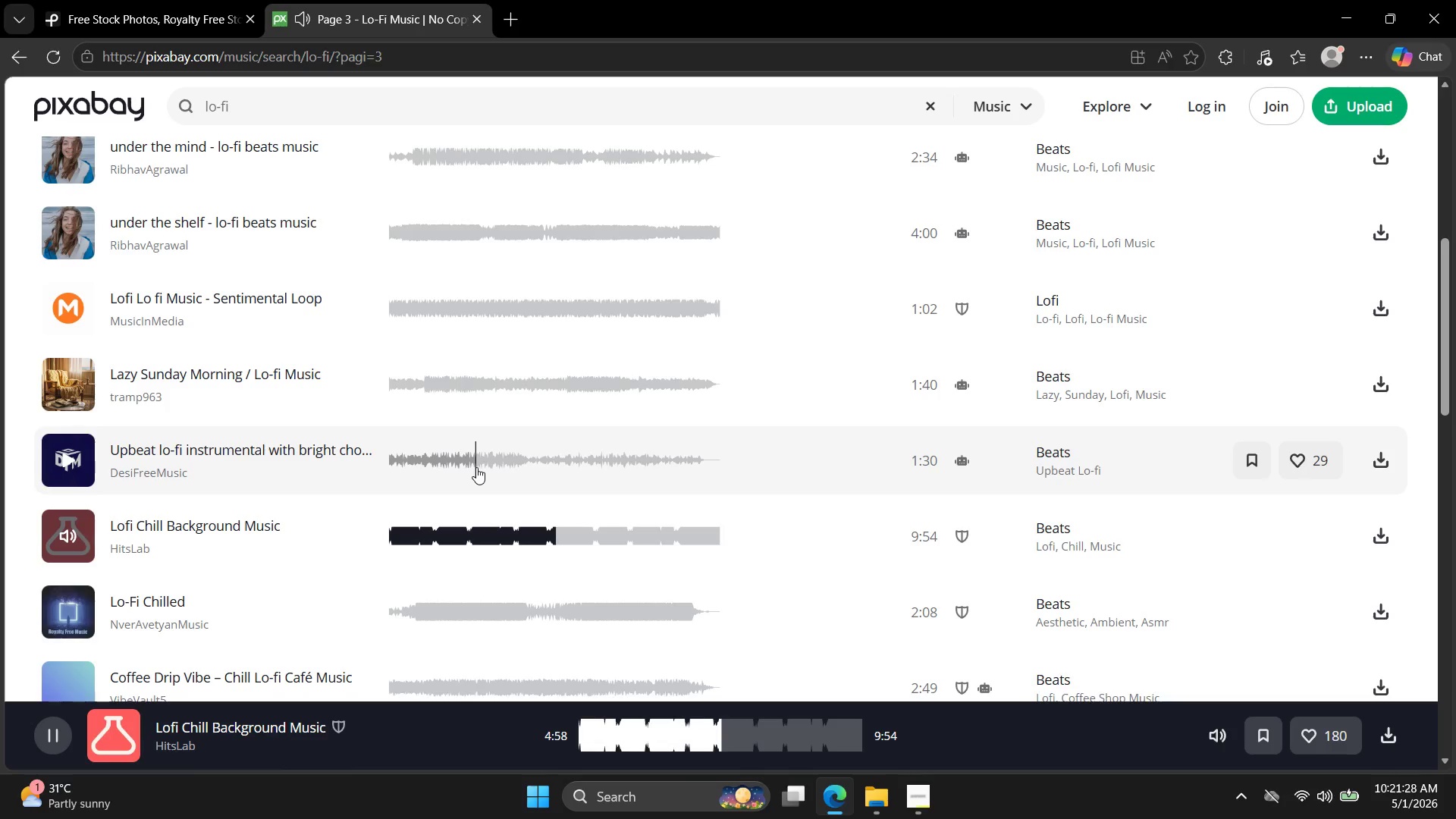 
wait(304.41)
 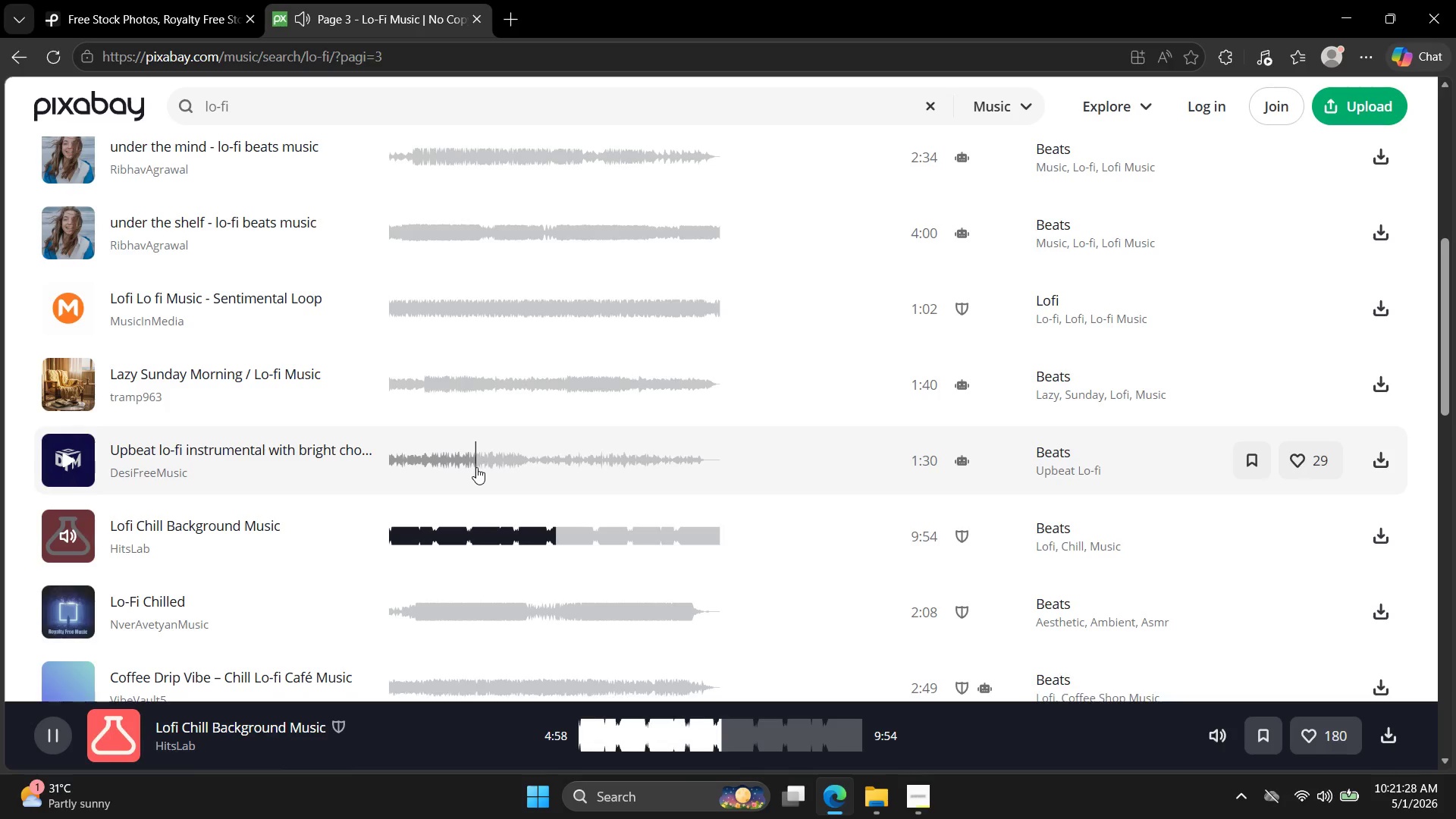 
left_click([58, 226])
 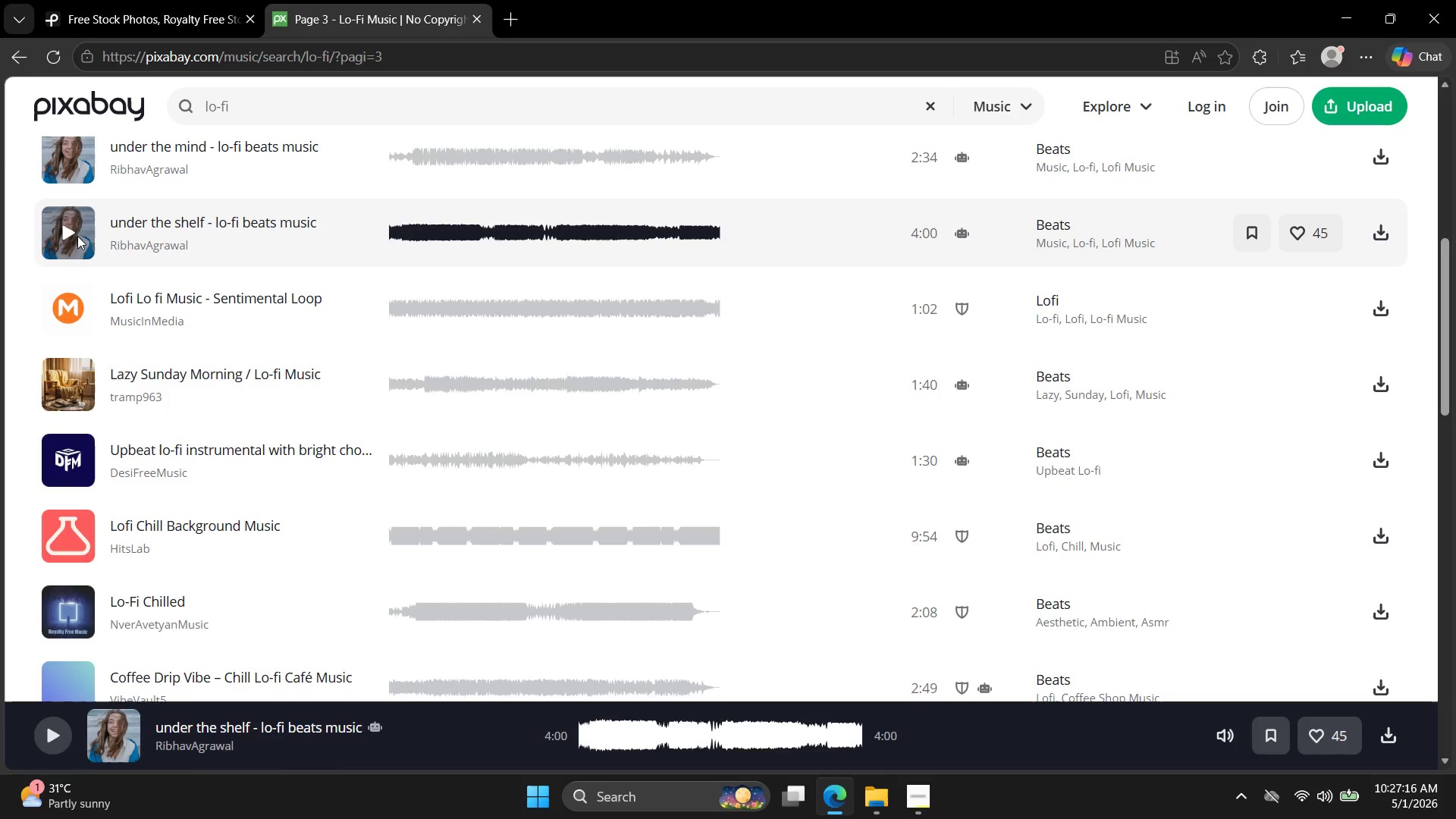 
wait(348.31)
 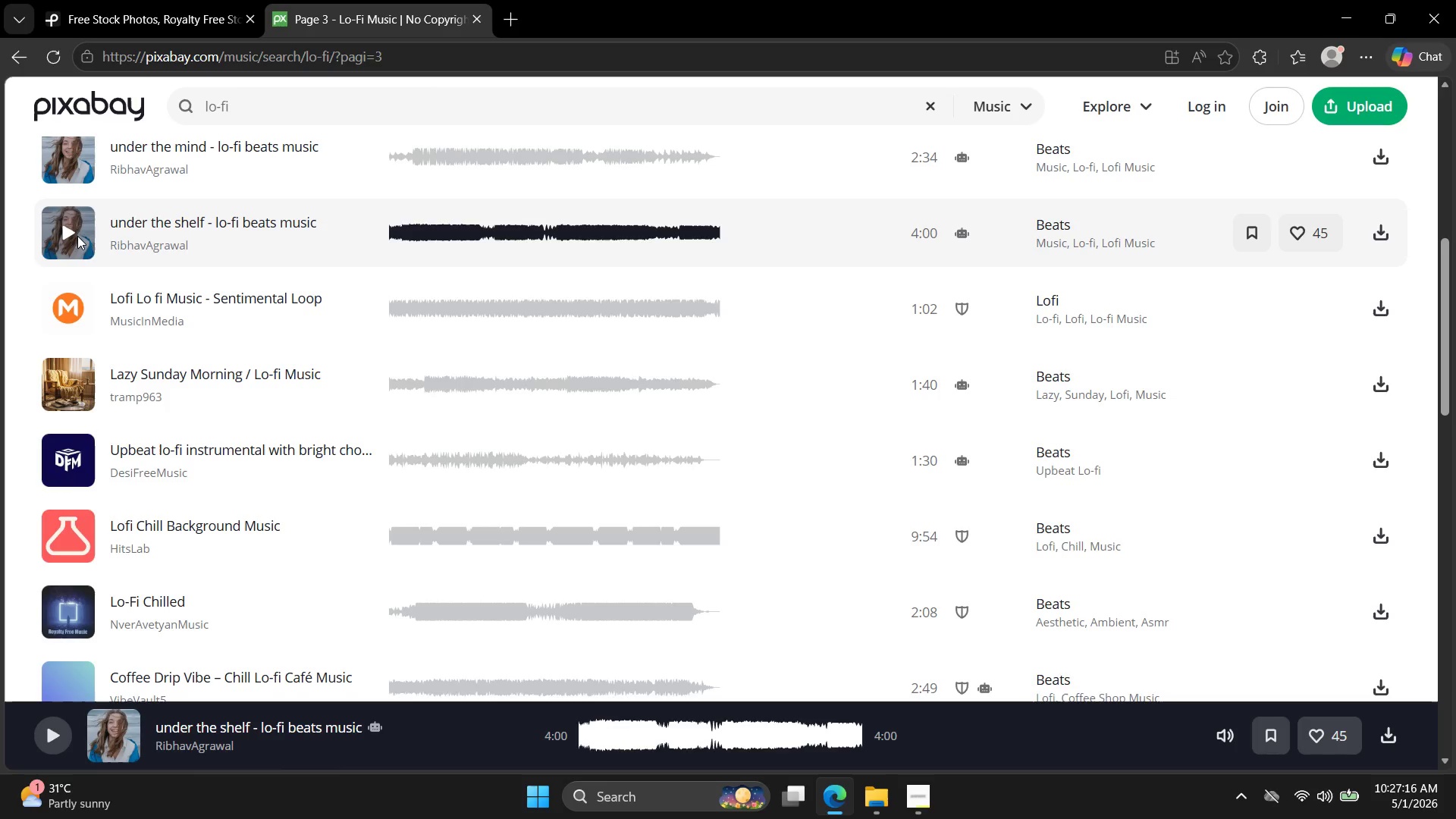 
left_click([88, 472])
 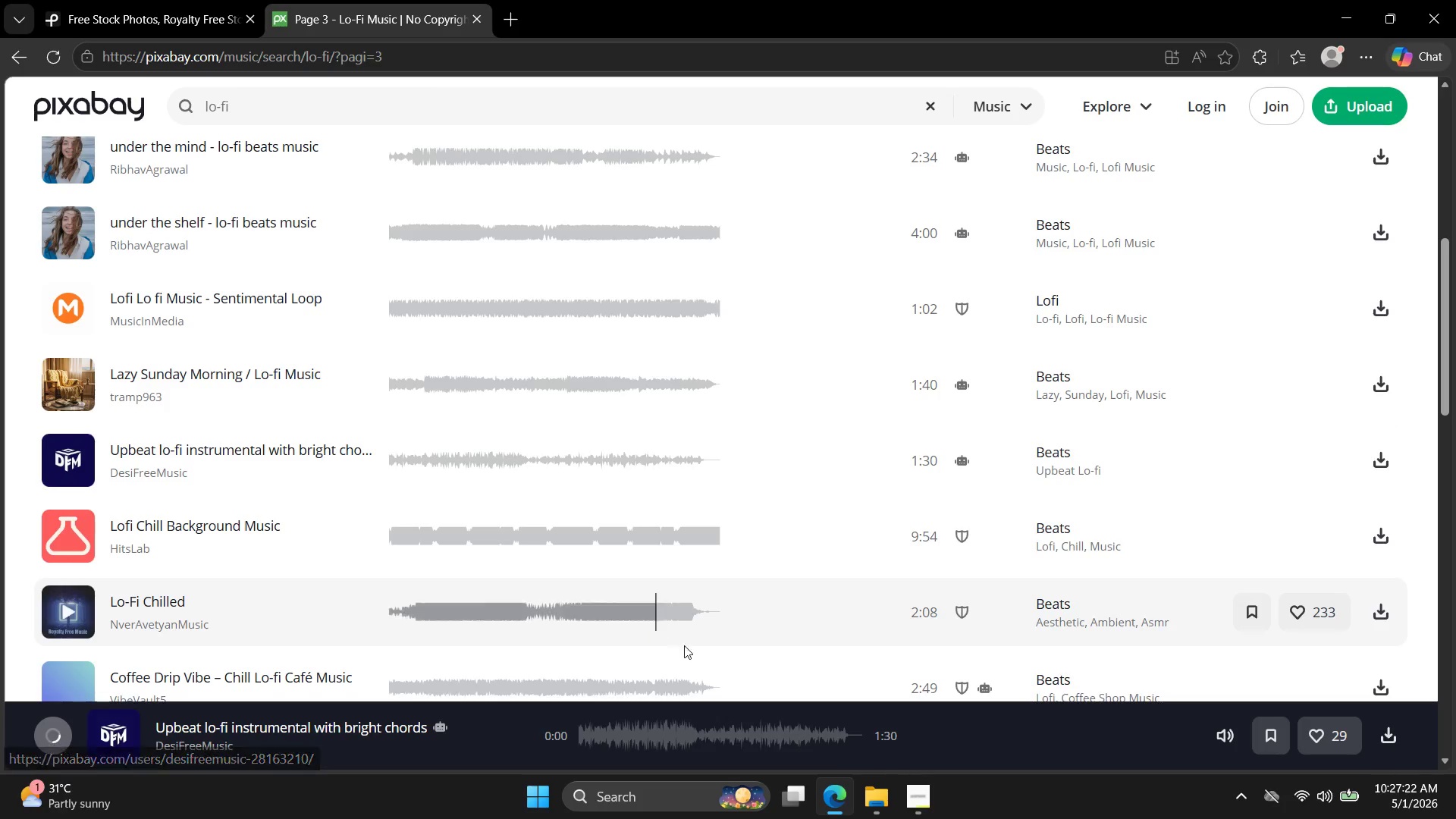 
left_click([908, 800])